 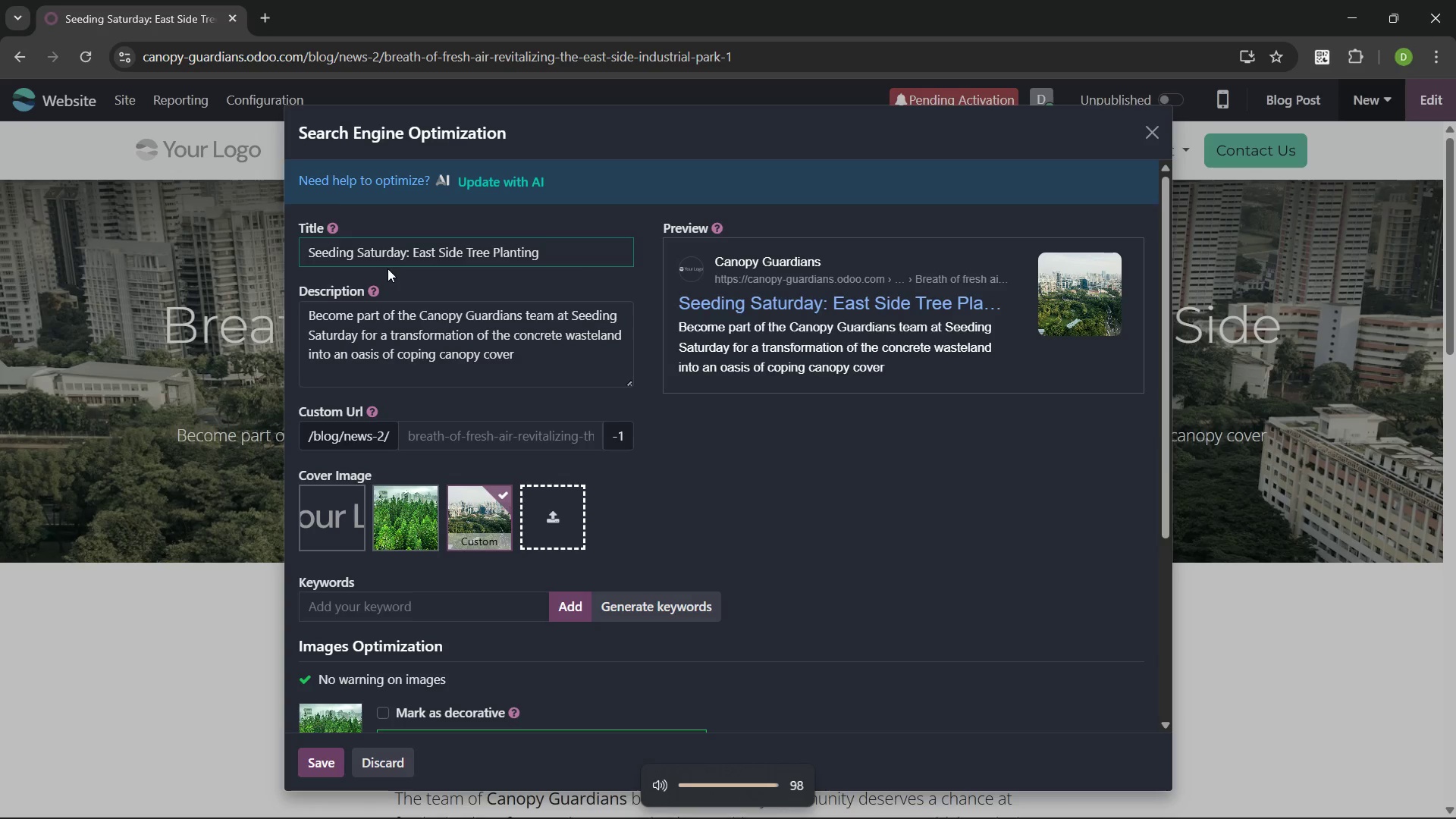 
key(Mute)
 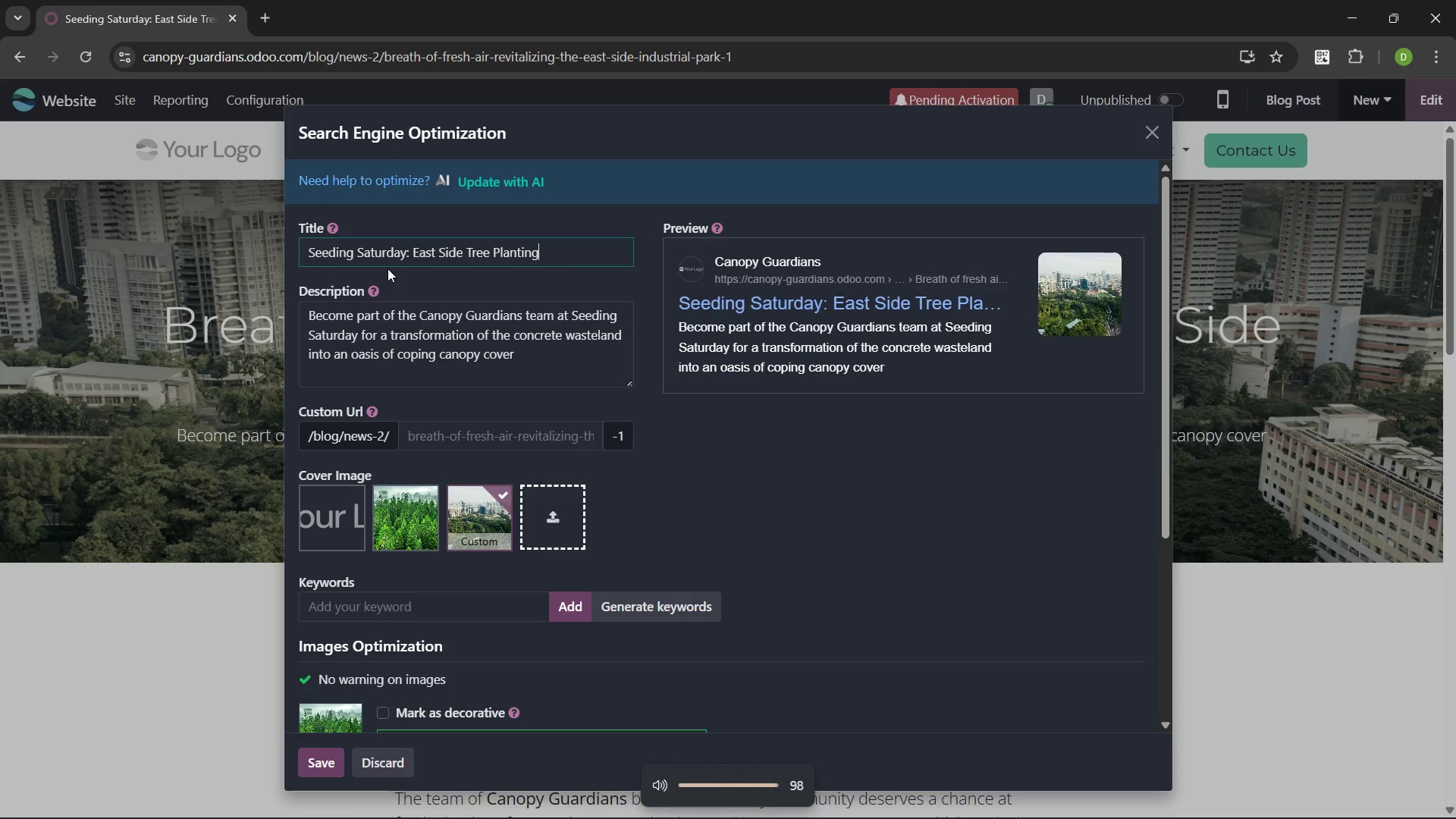 
key(Mute)
 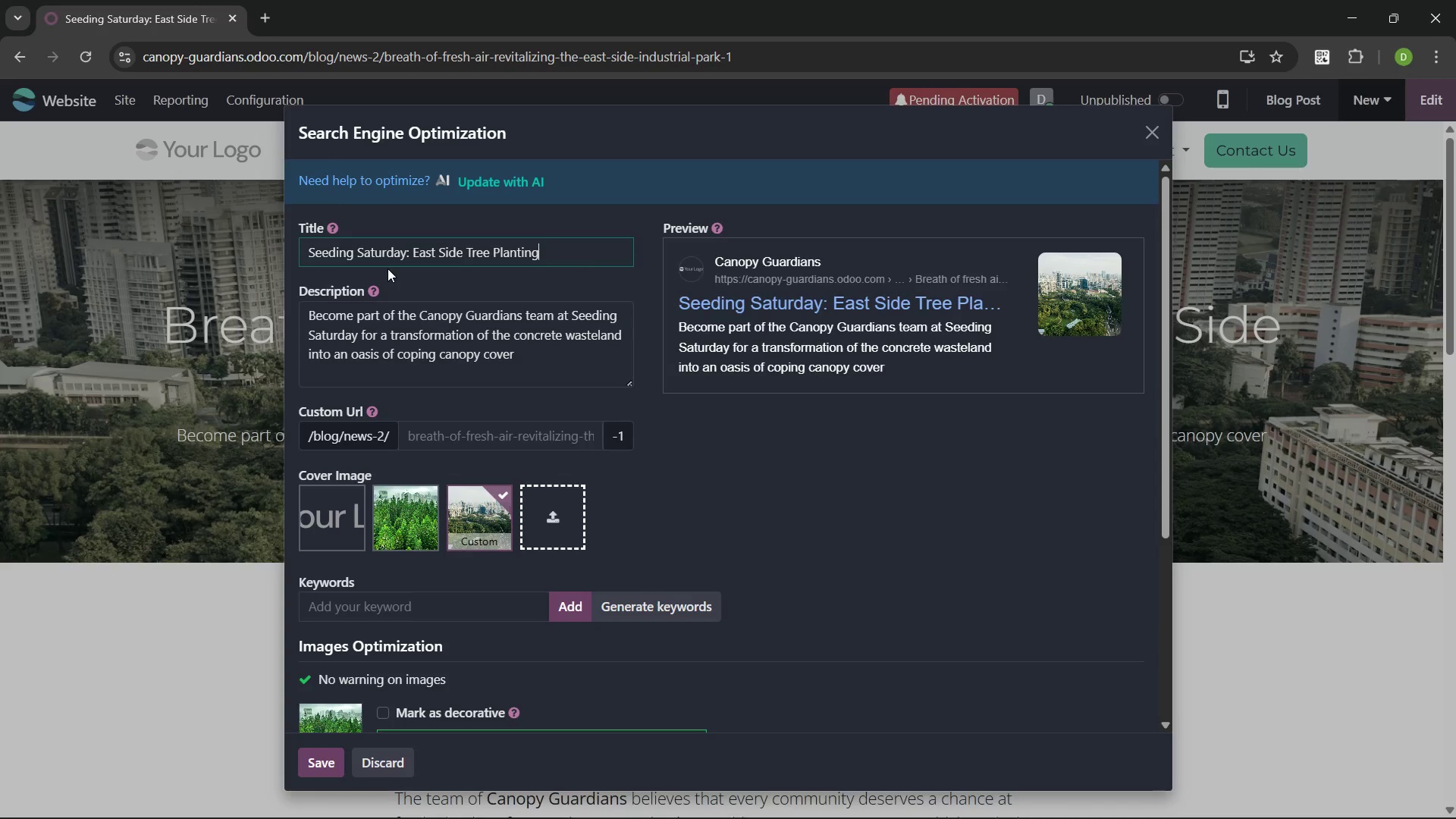 
key(Mute)
 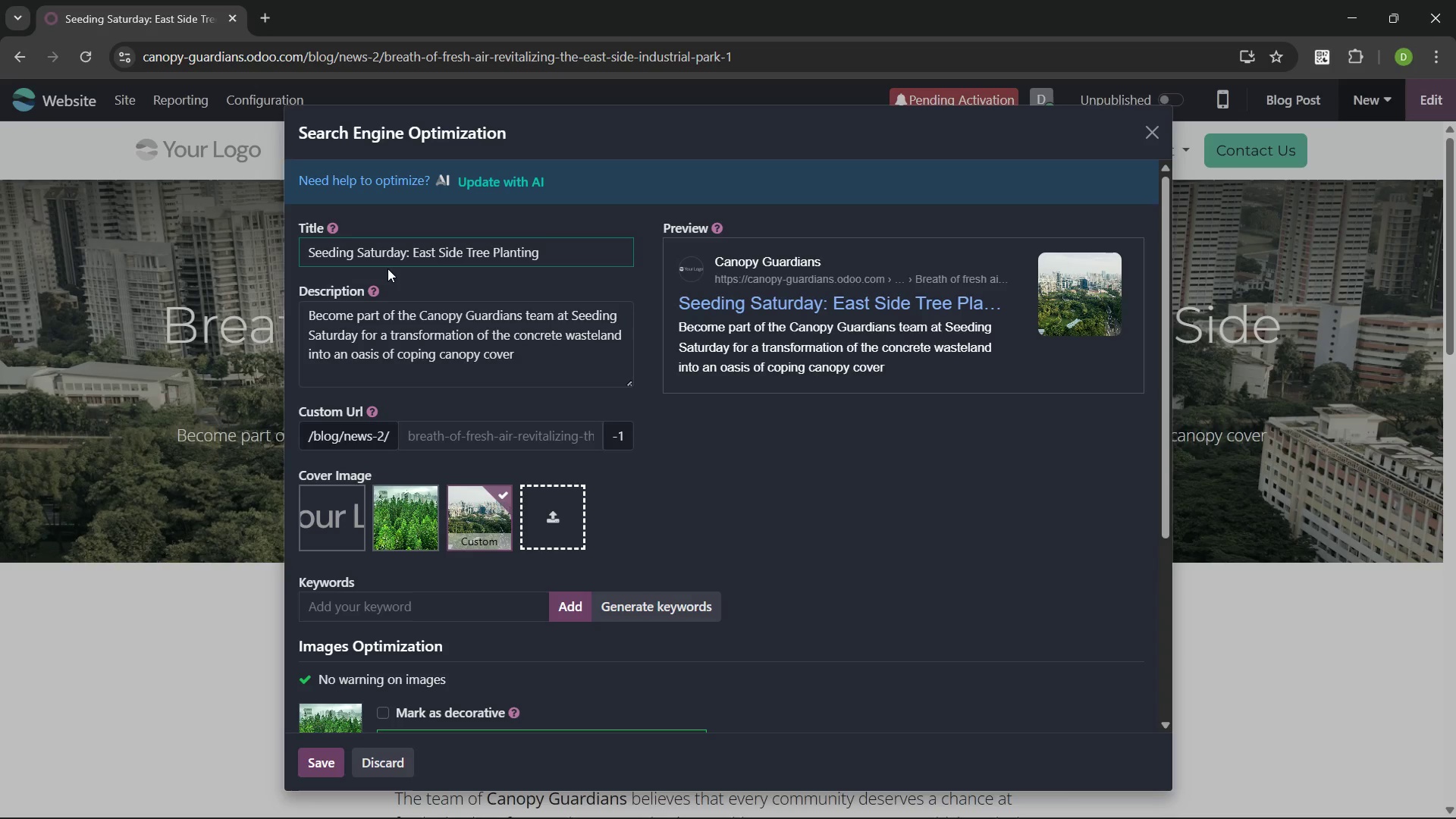 
wait(13.12)
 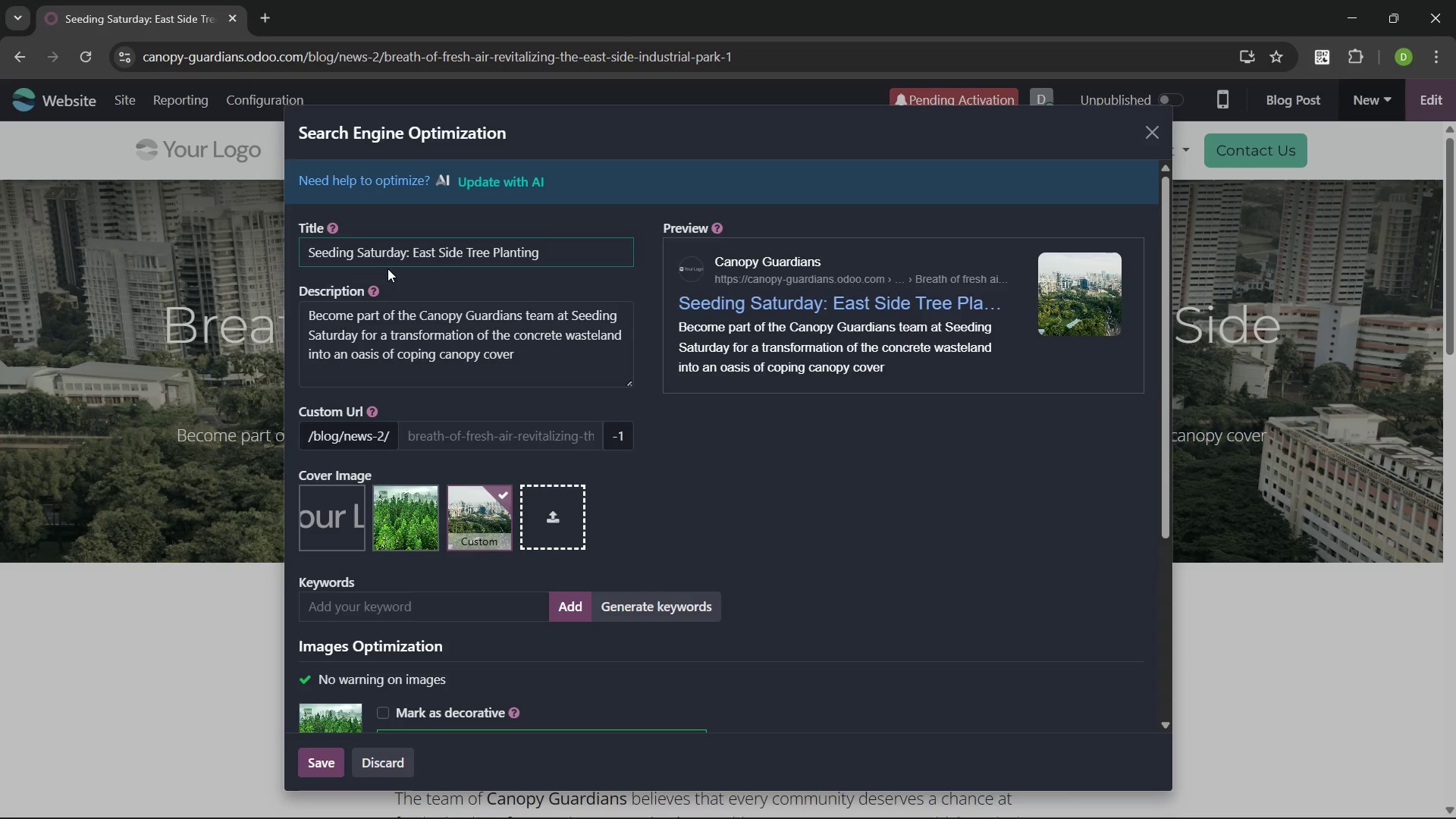 
type( EVenet)
key(Backspace)
key(Backspace)
type(t  | Canopy GUardians)
 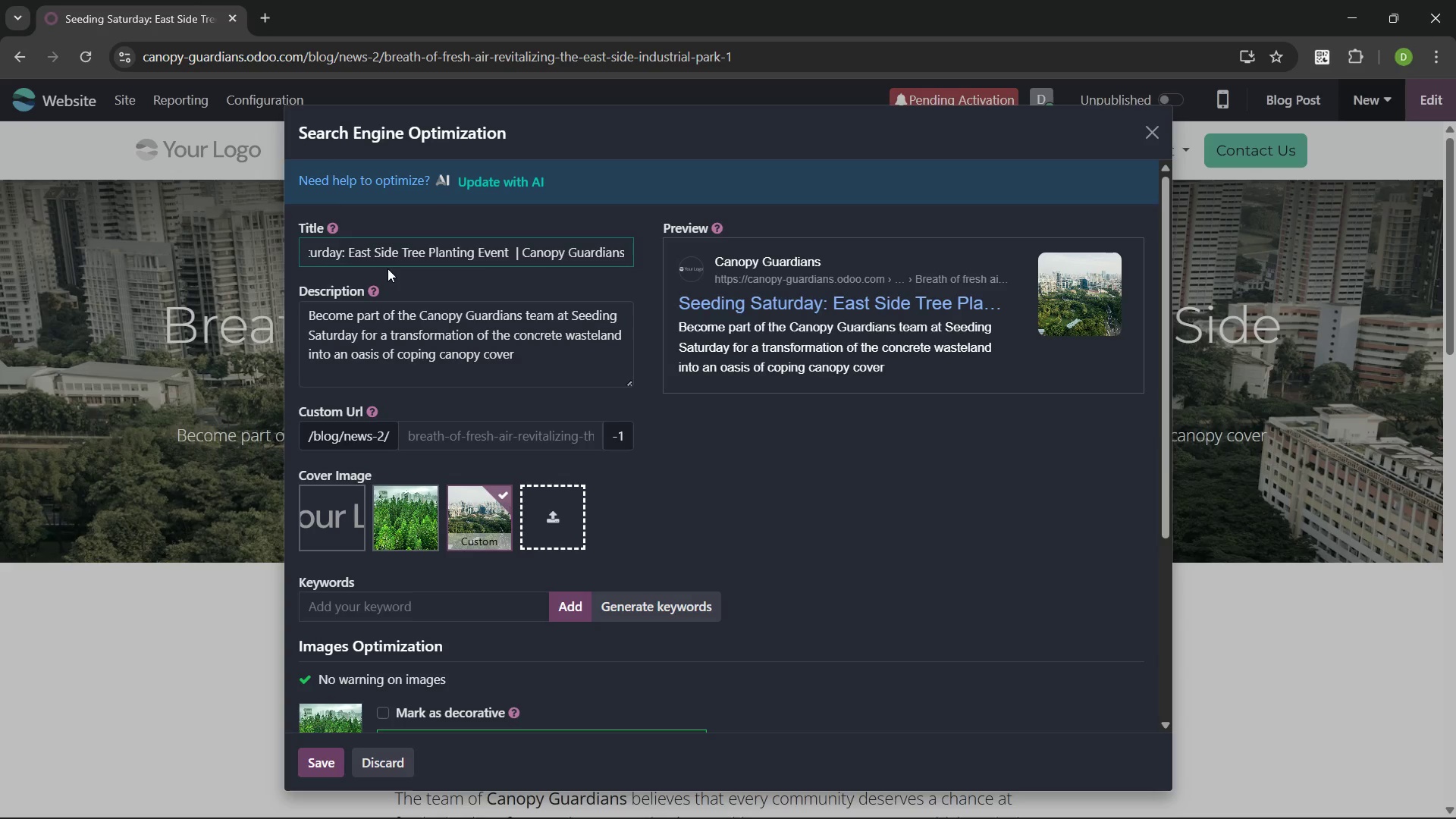 
left_click_drag(start_coordinate=[519, 358], to_coordinate=[241, 318])
 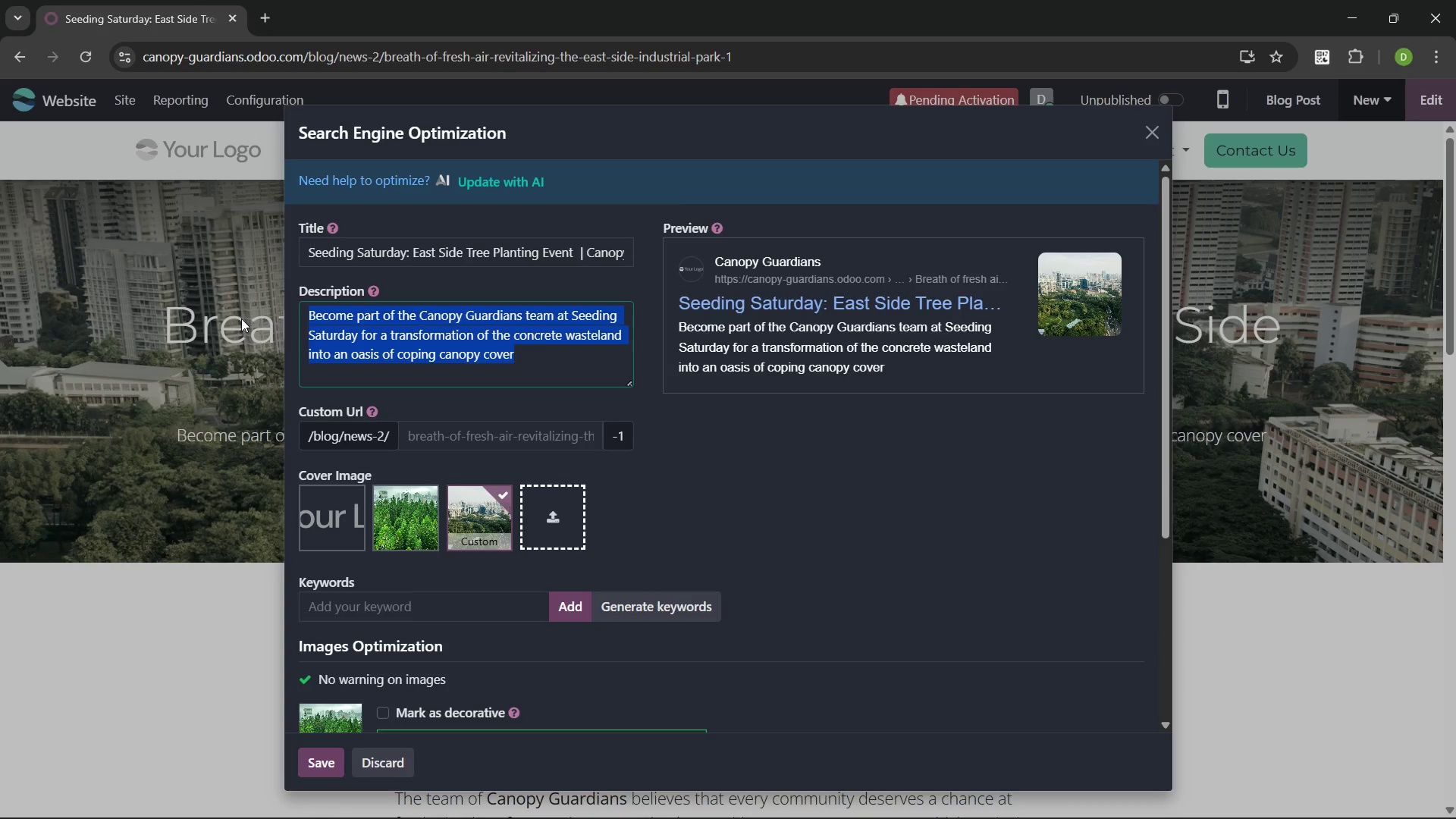 
key(Backspace)
type(Join Canopy Guardians for seeding Satud)
key(Backspace)
type(rday at east side )
 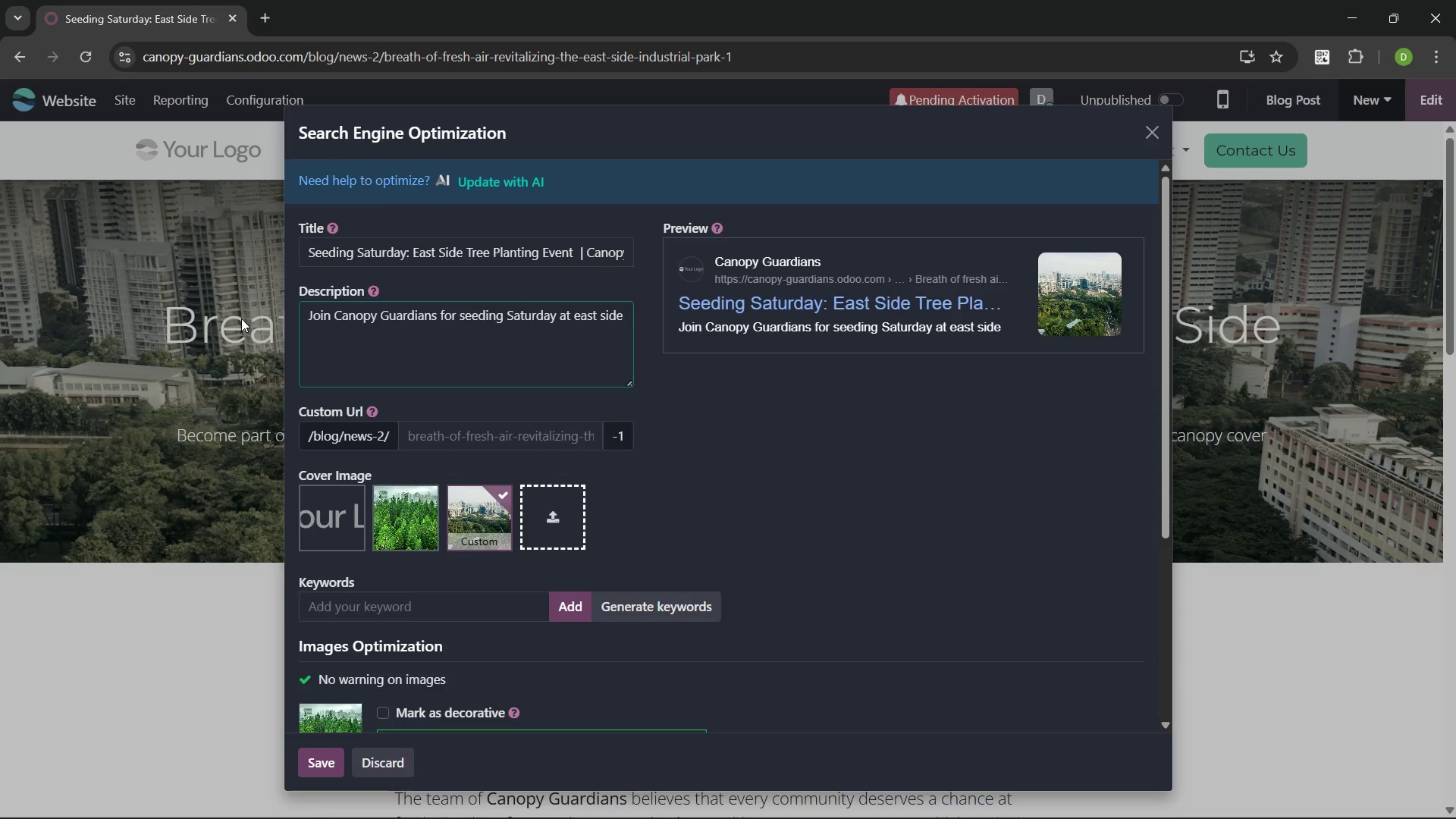 
key(Control+Backspace)
 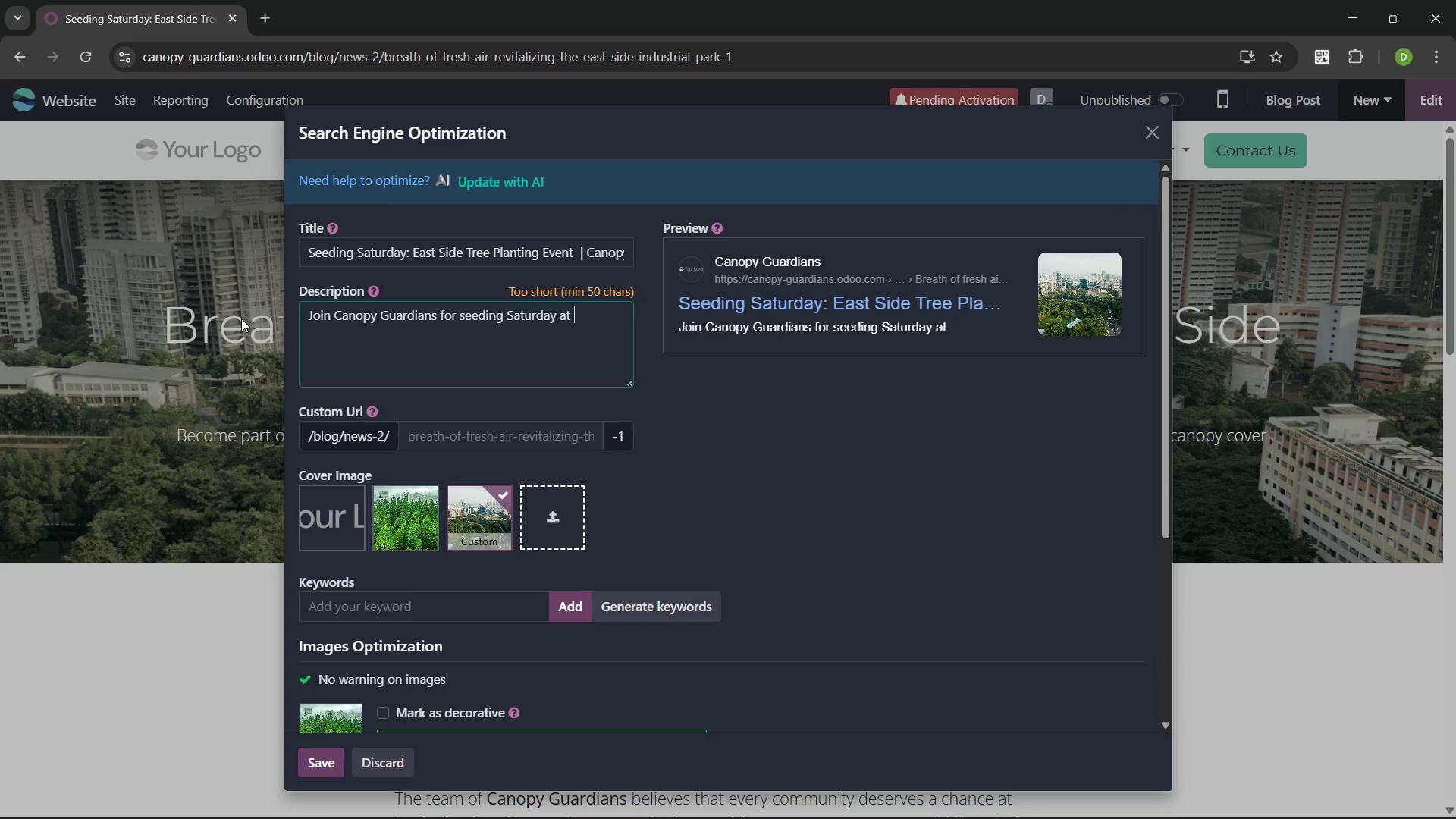 
key(Control+Backspace)
 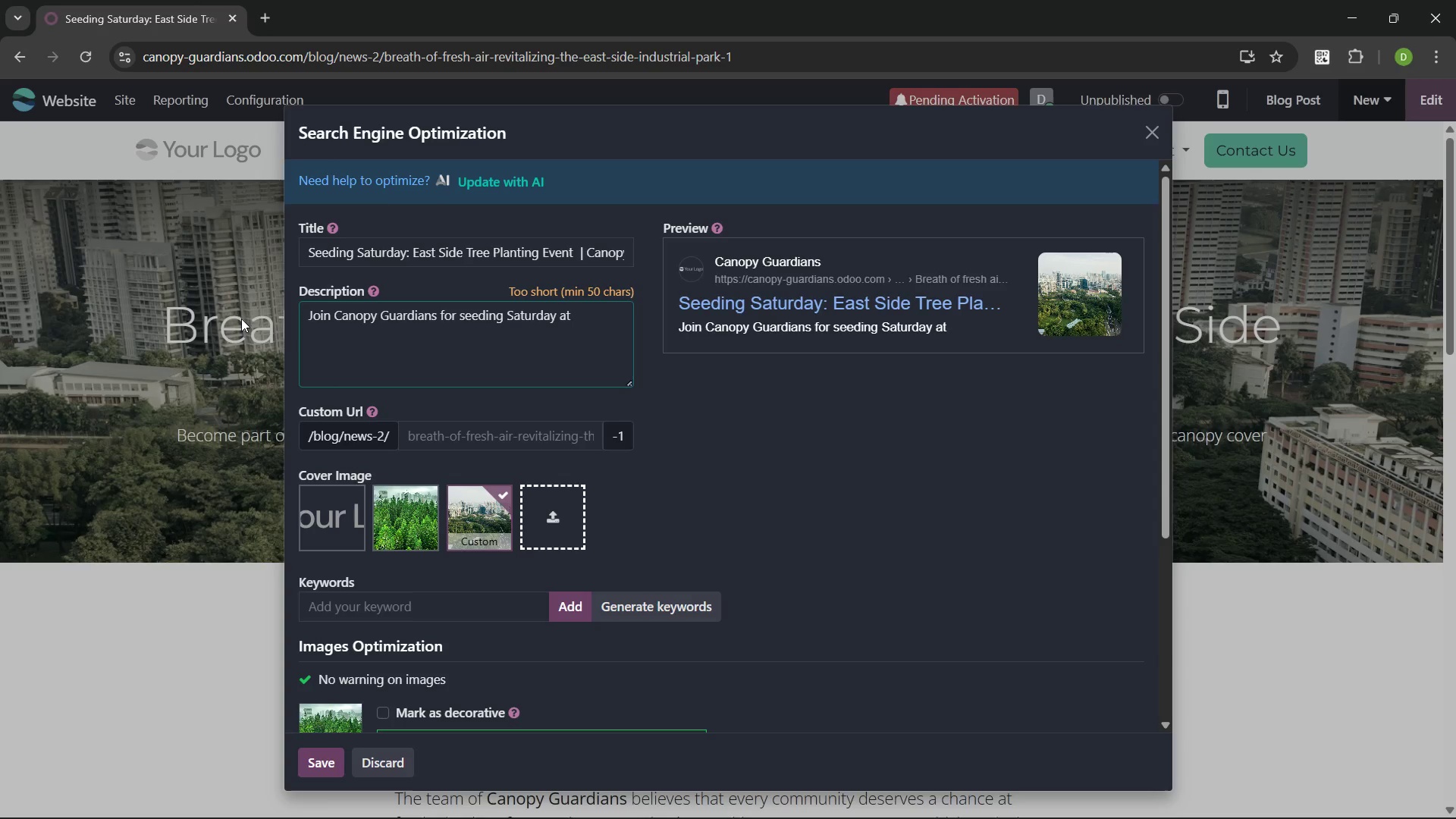 
type(East Side Industrial Park. Help Plant )
 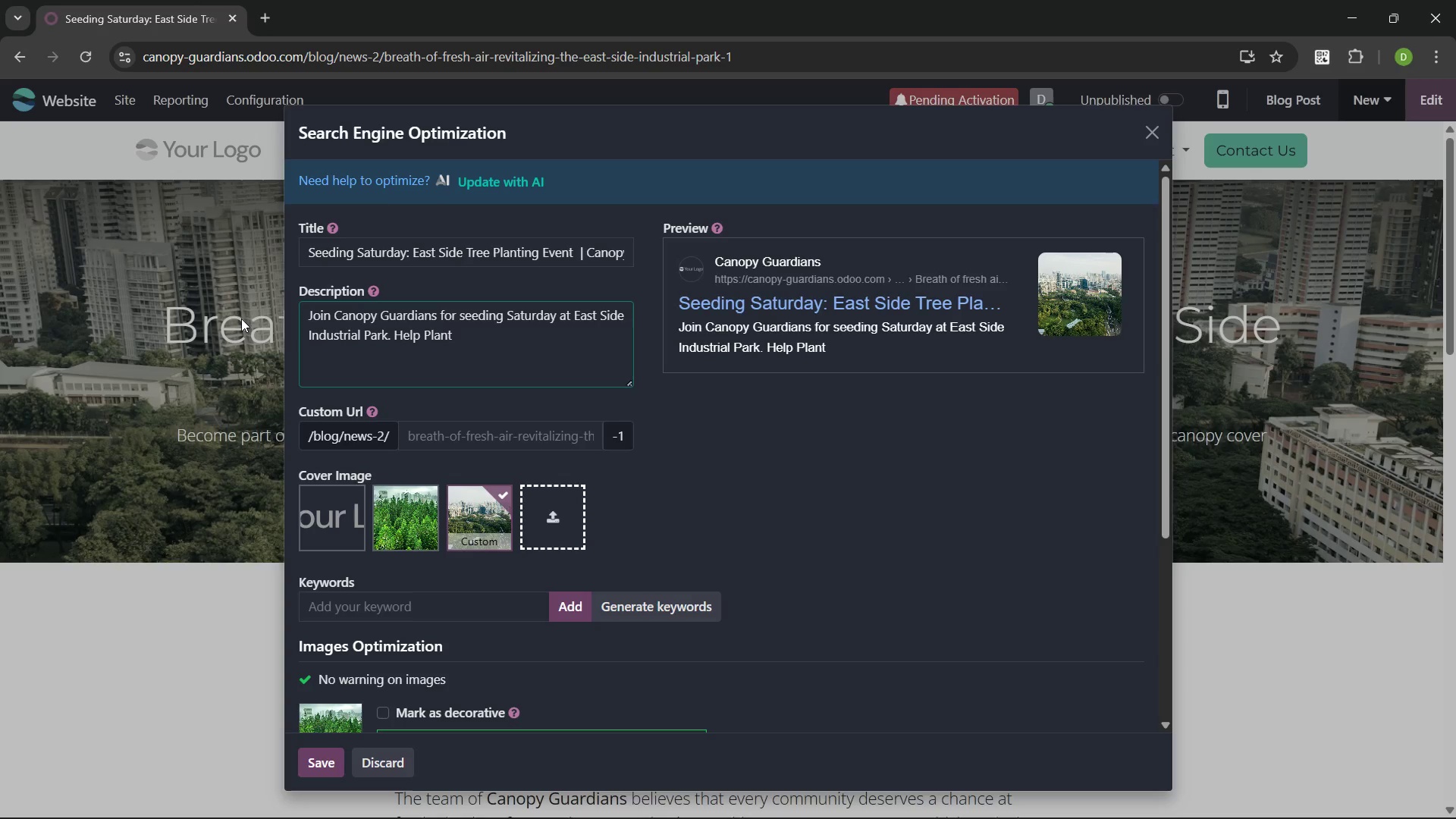 
key(Control+Backspace)
 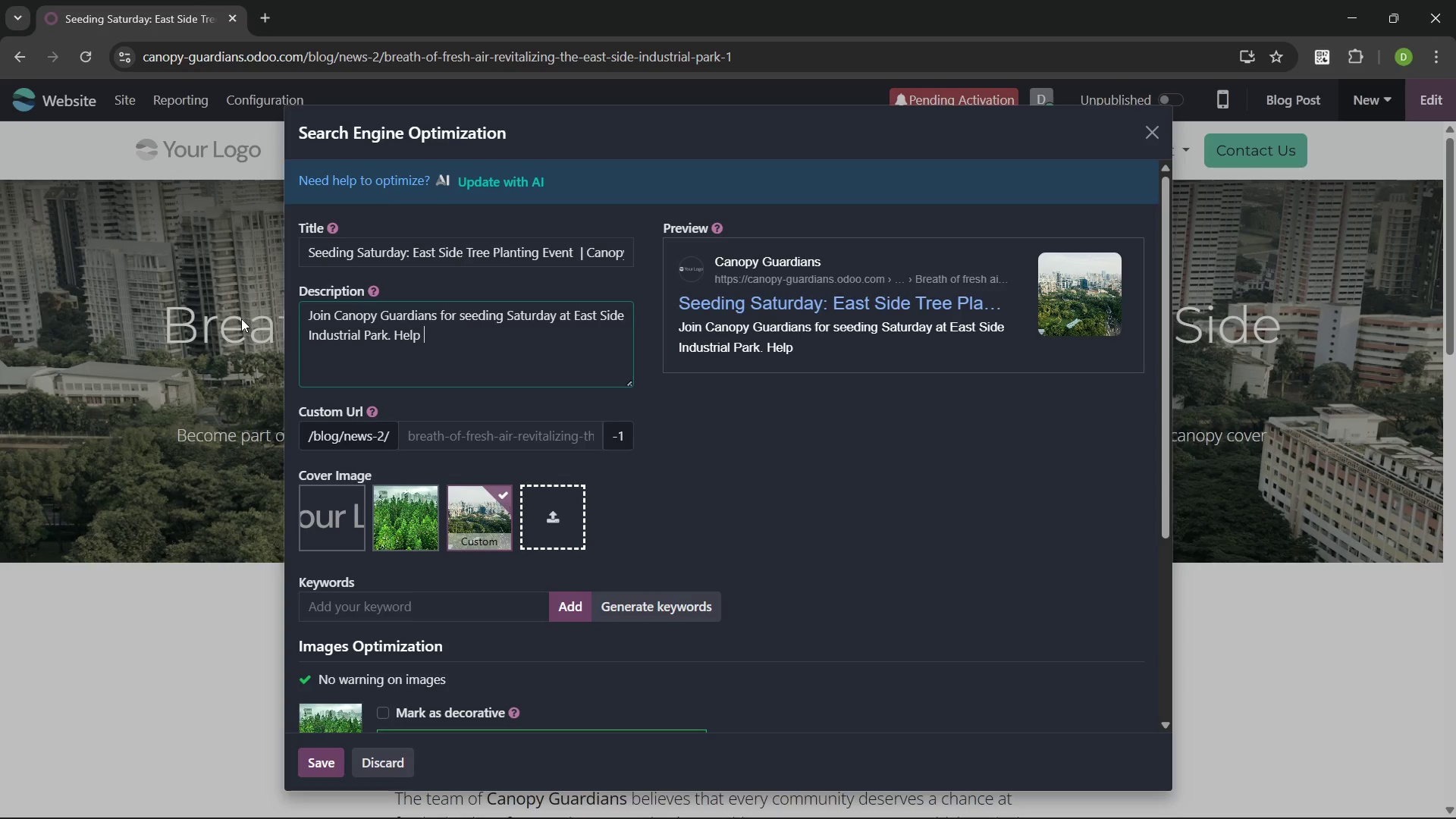 
type(plant trees )
key(Backspace)
type(, cool the city, and improve urban air quality this weken)
key(Backspace)
key(Backspace)
type(ken.)
key(Backspace)
key(Backspace)
key(Backspace)
key(Backspace)
key(Backspace)
type(eken)
key(Backspace)
key(Backspace)
type(end.)
 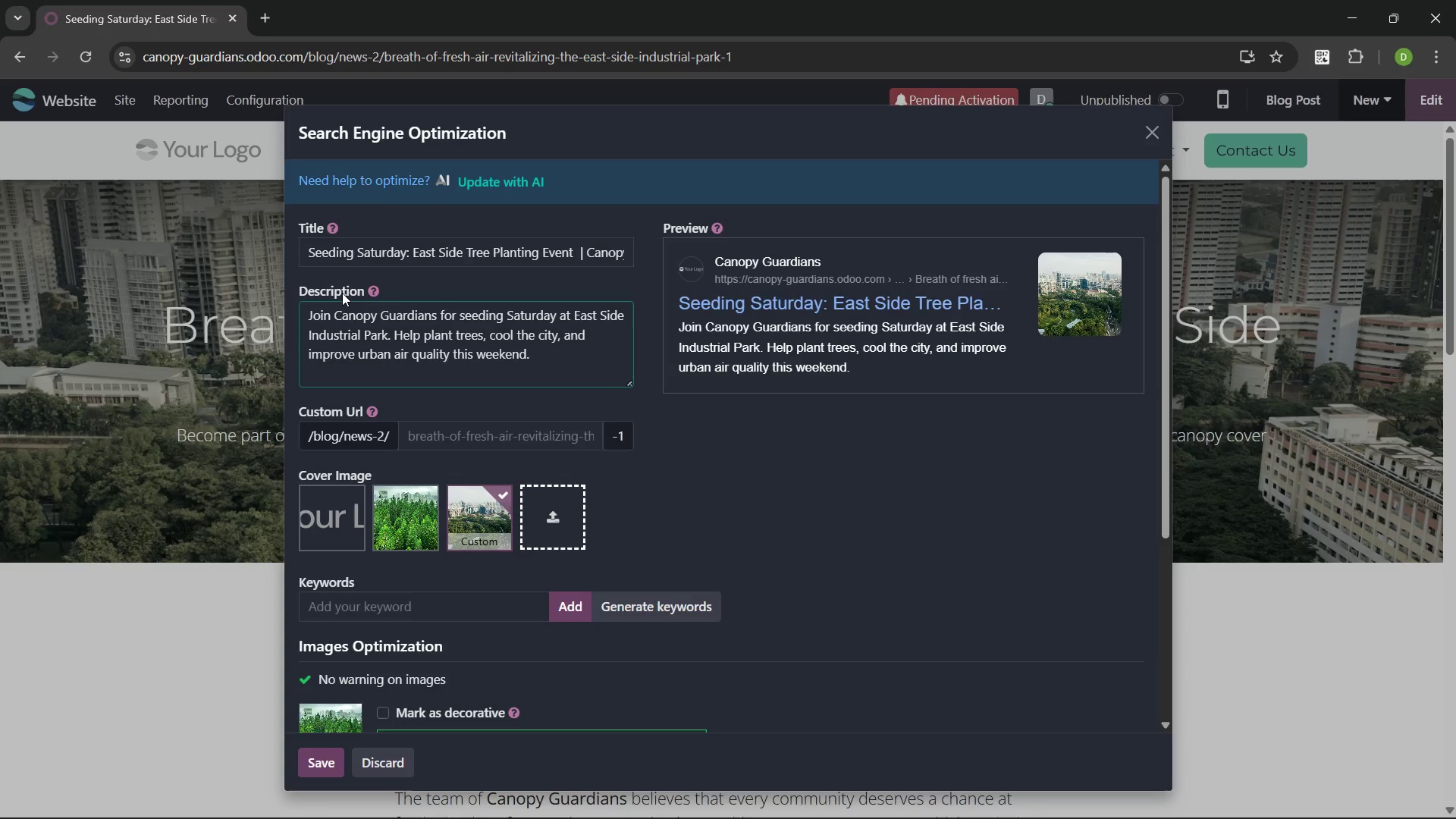 
key(VolumeDown)
 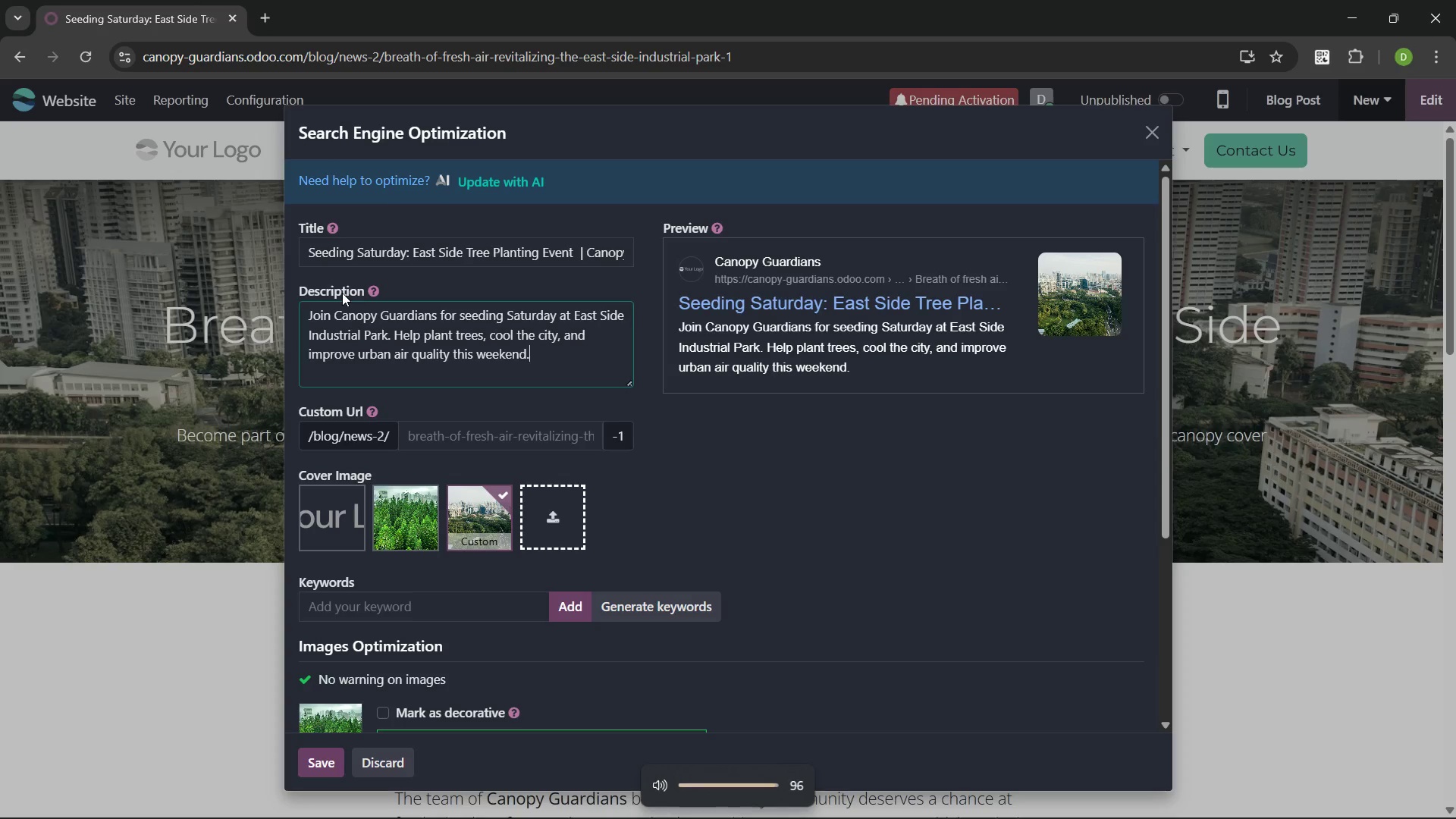 
key(VolumeDown)
 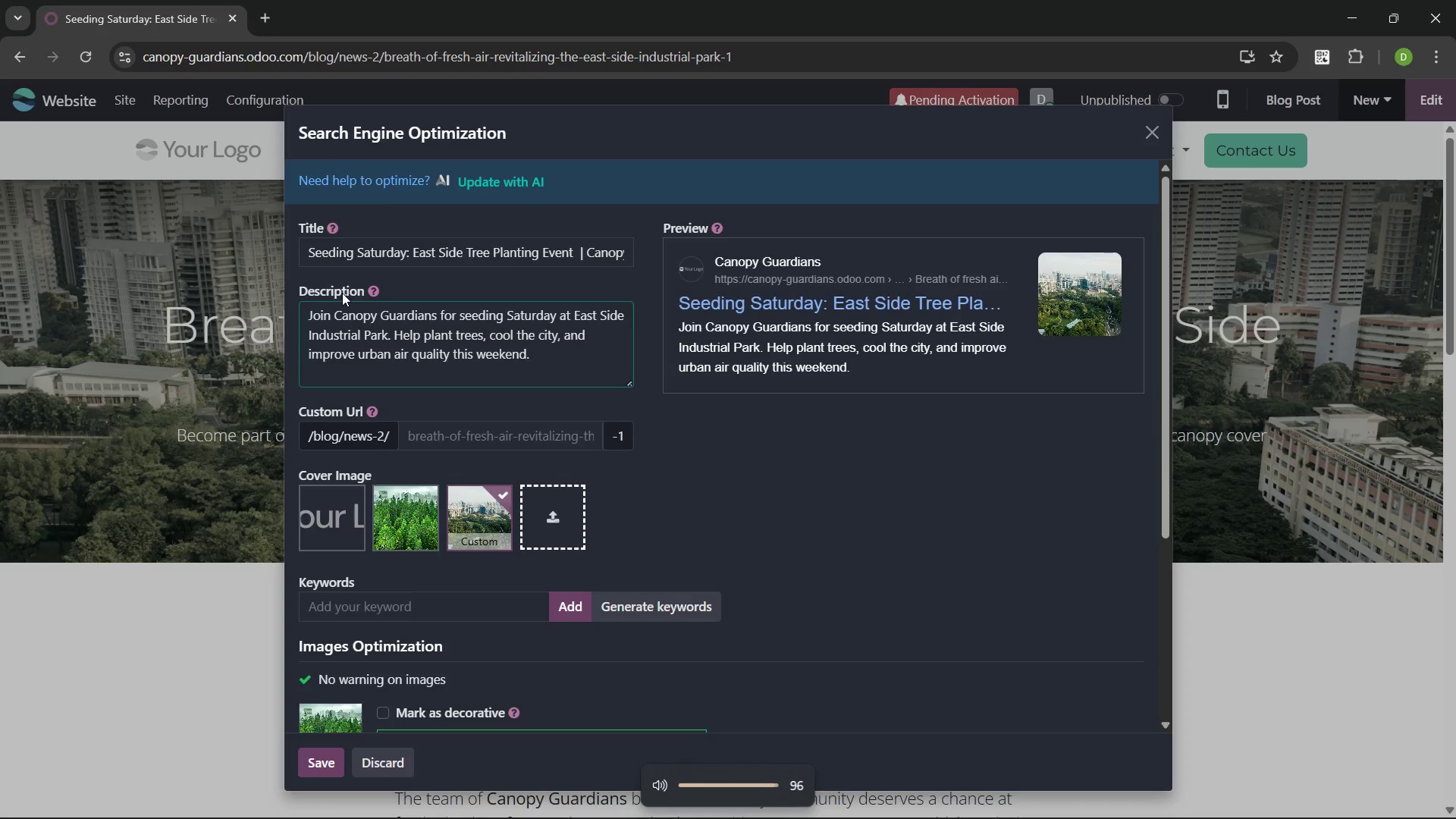 
key(VolumeDown)
 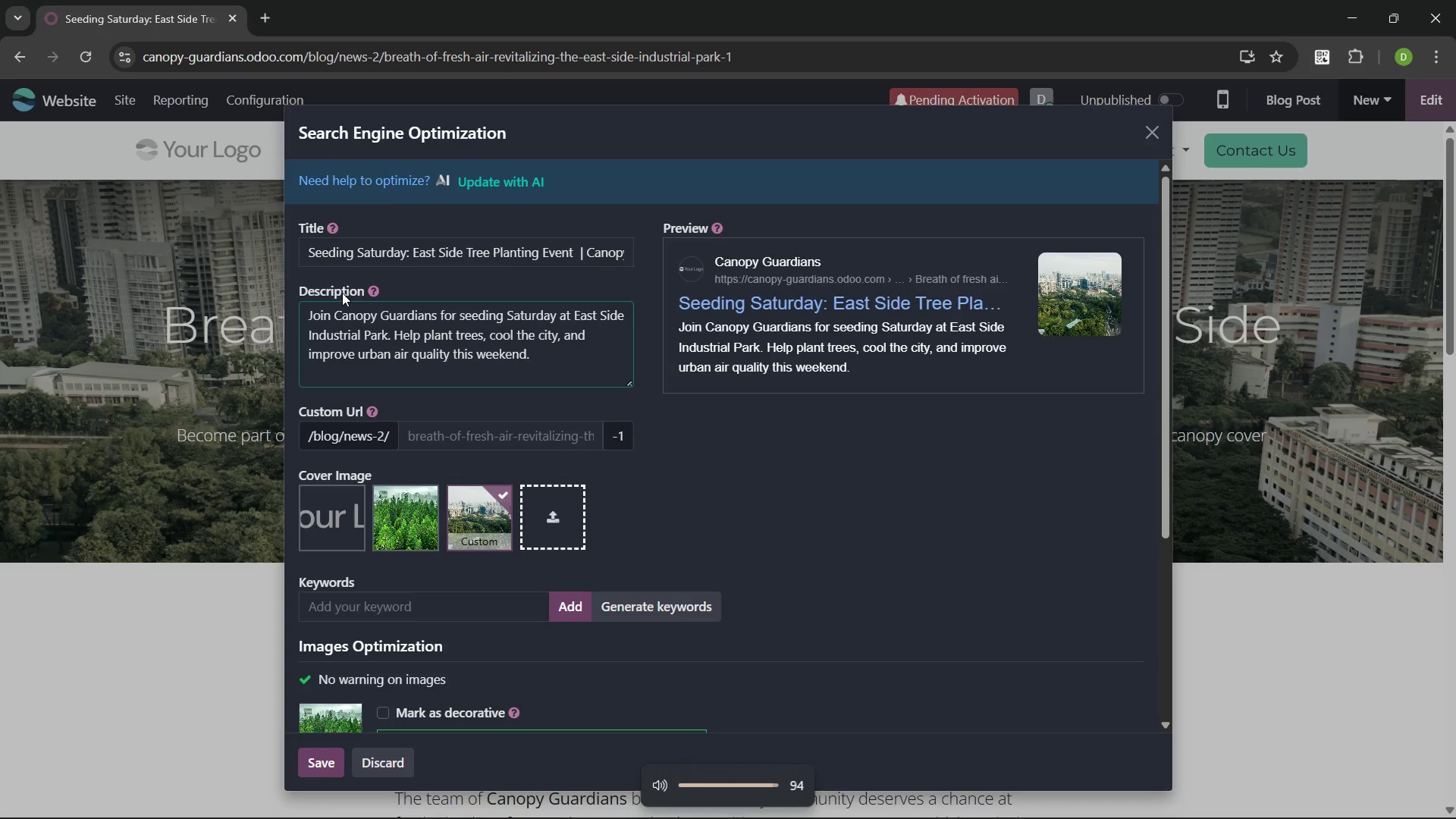 
key(VolumeDown)
 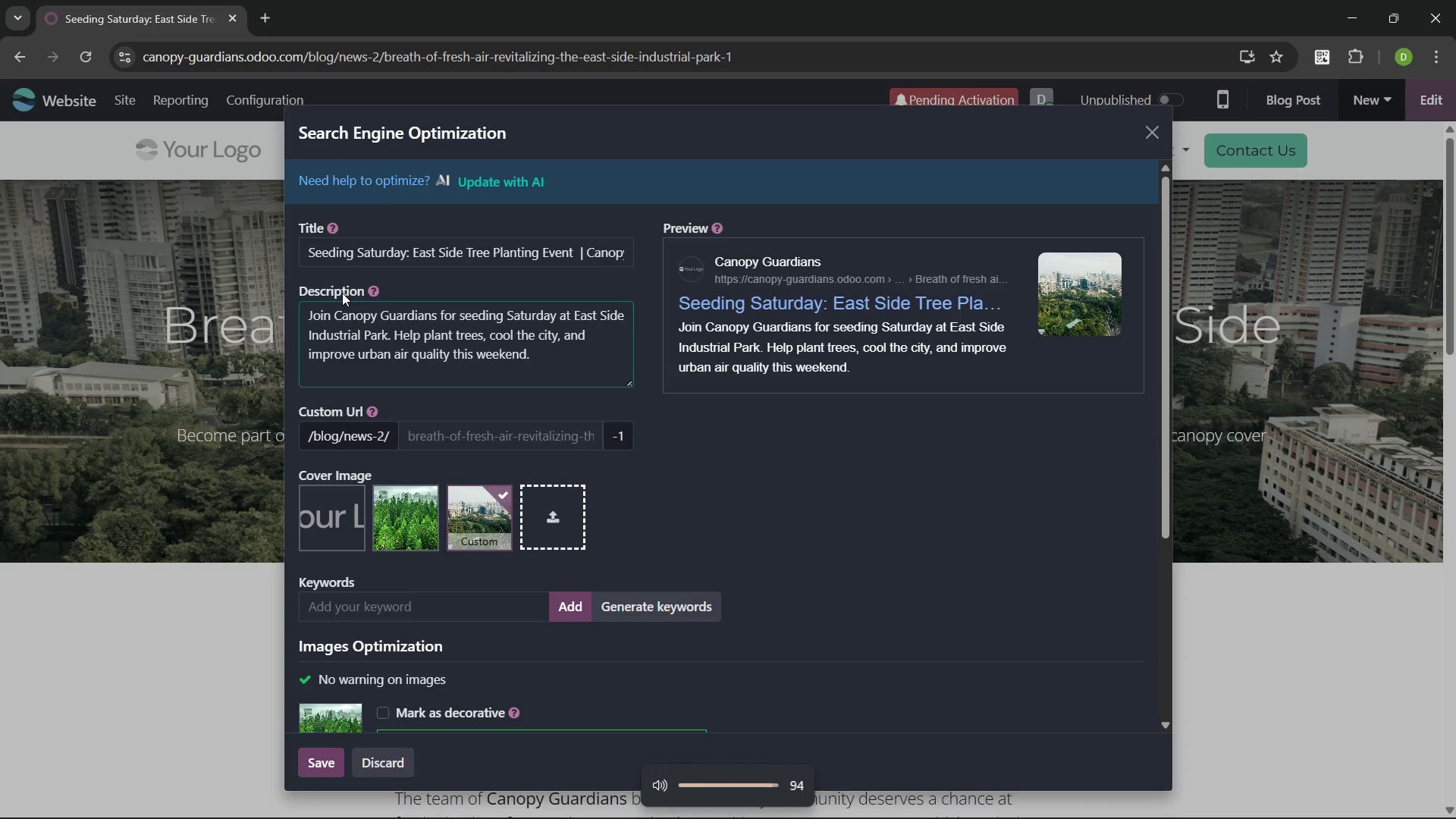 
key(VolumeDown)
 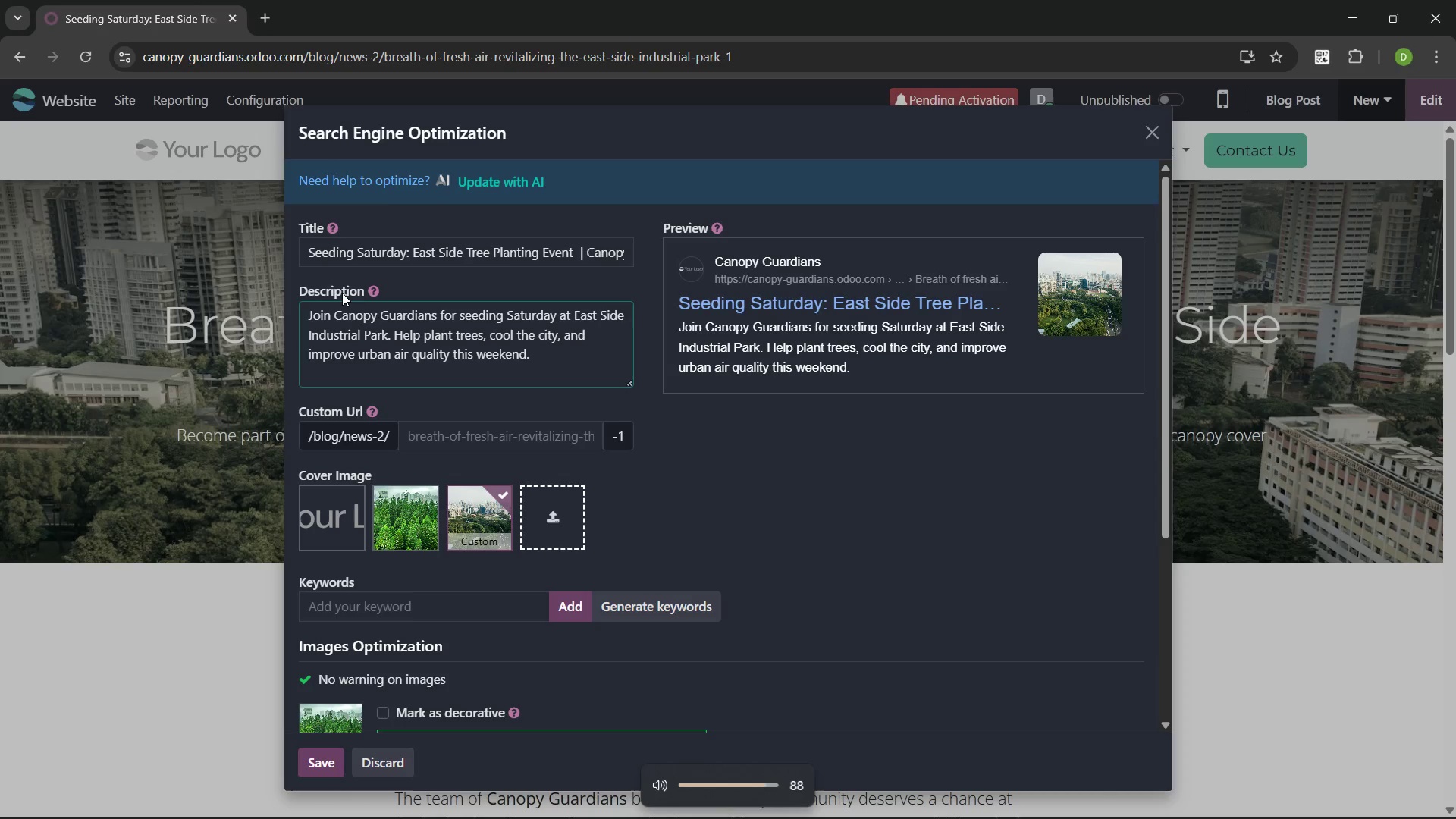 
key(VolumeDown)
 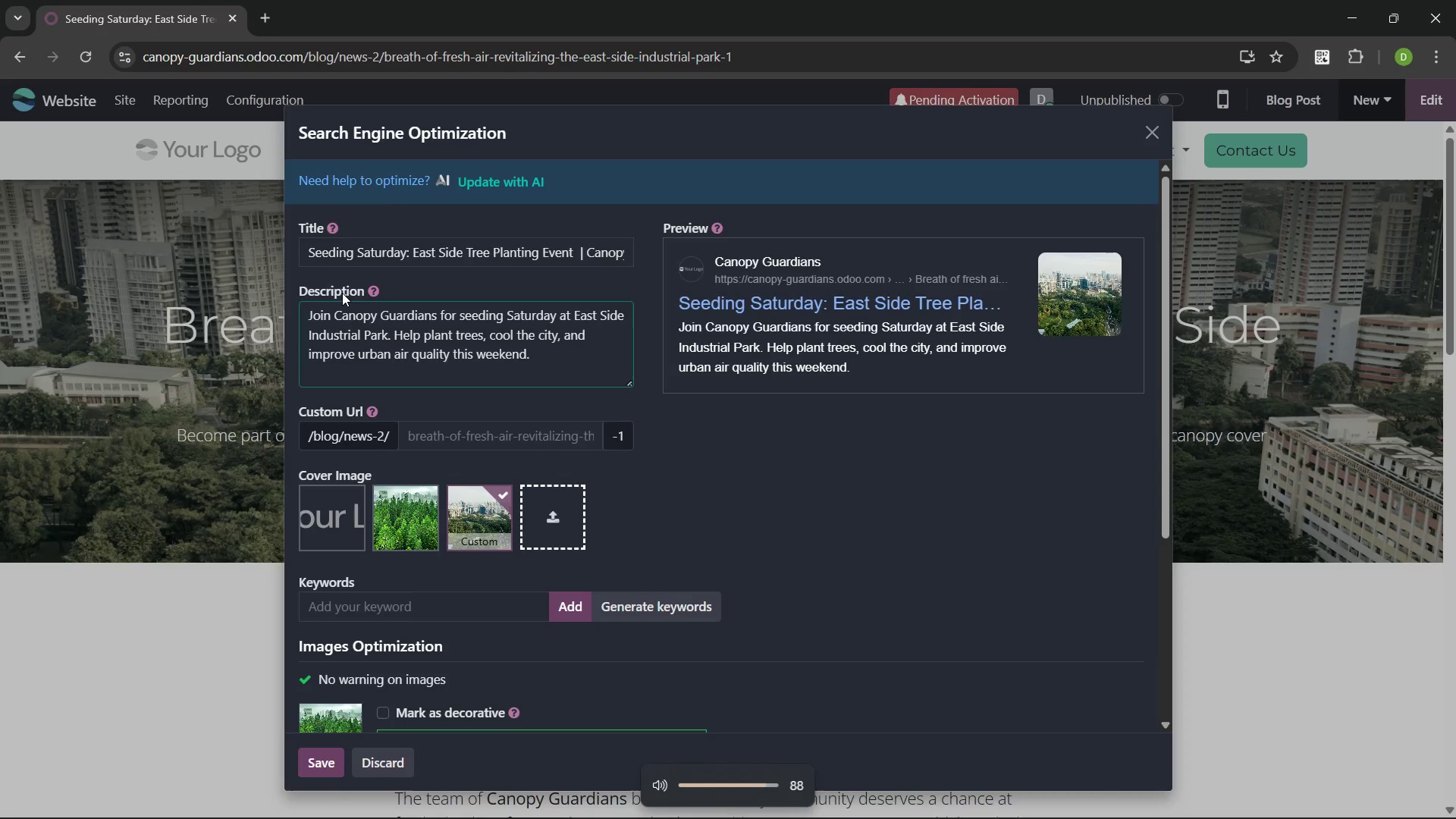 
key(VolumeDown)
 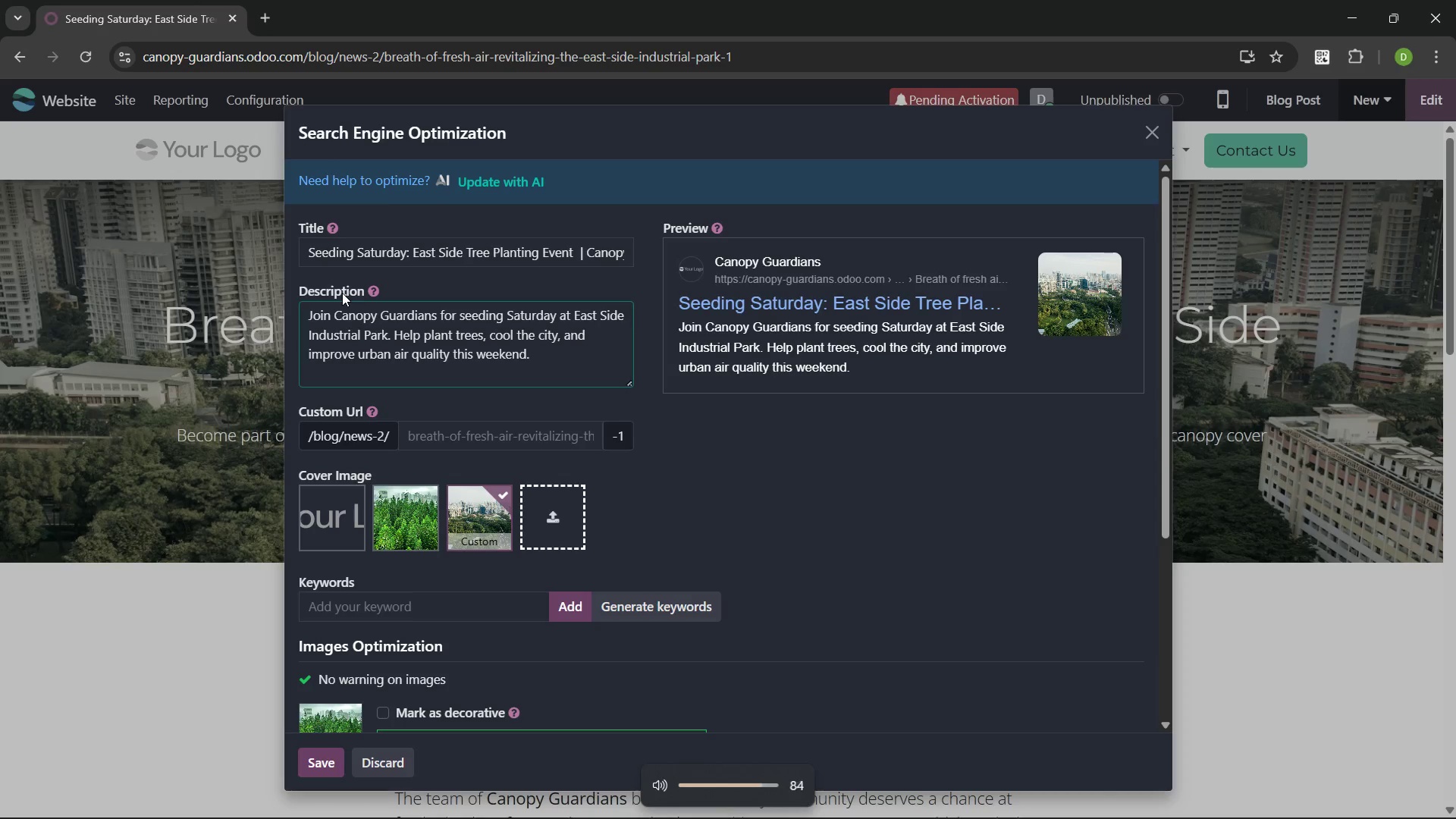 
key(VolumeDown)
 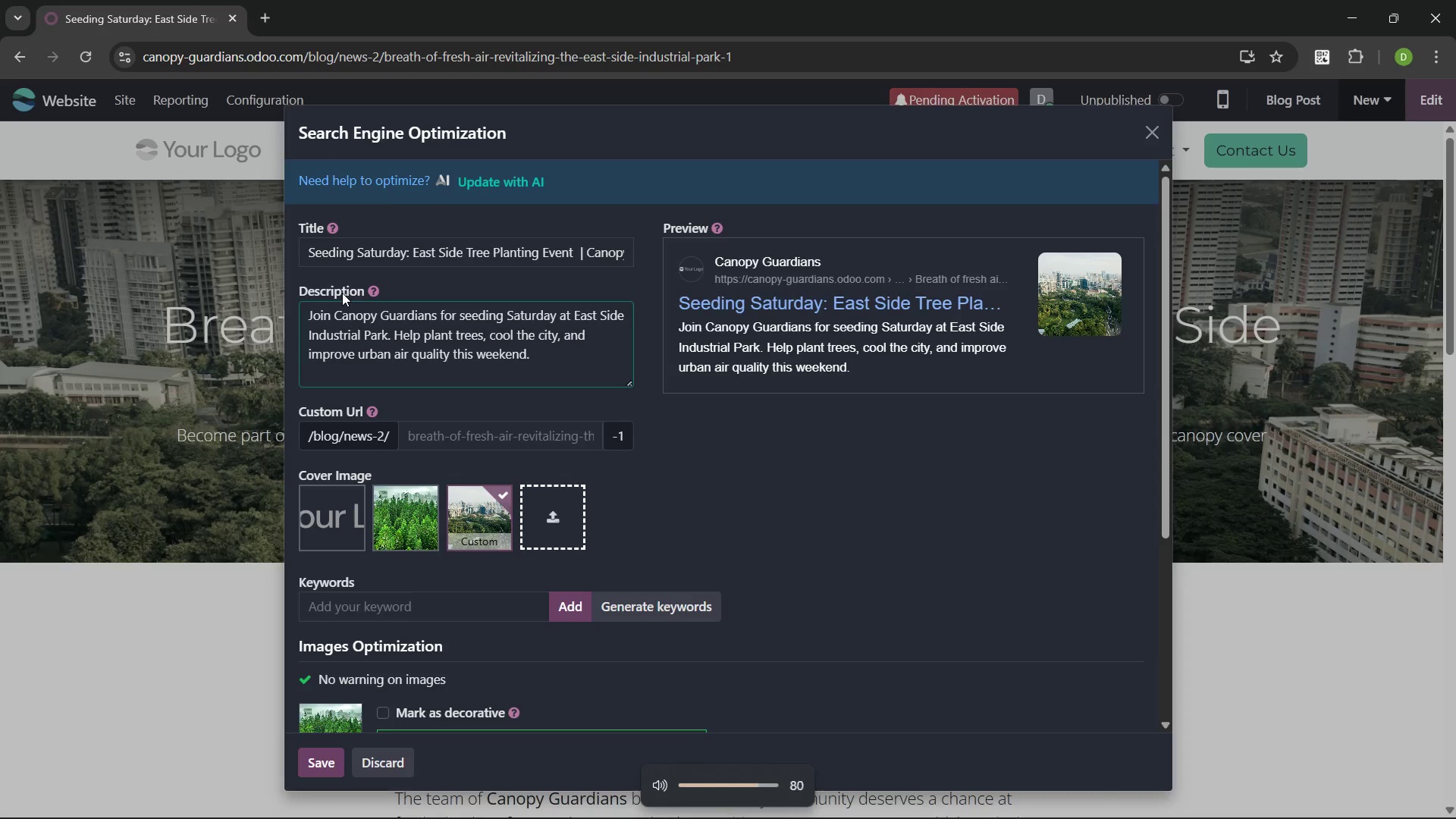 
key(VolumeDown)